 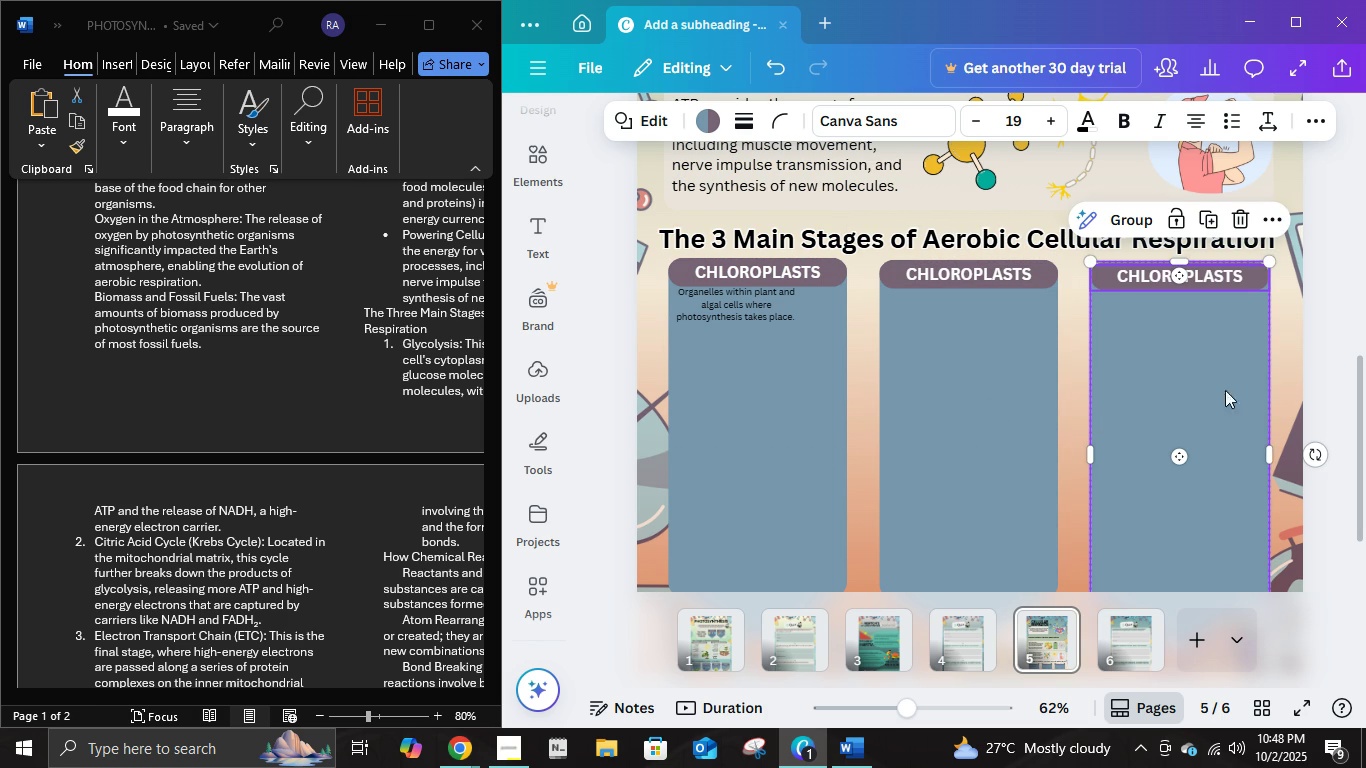 
left_click([1343, 317])
 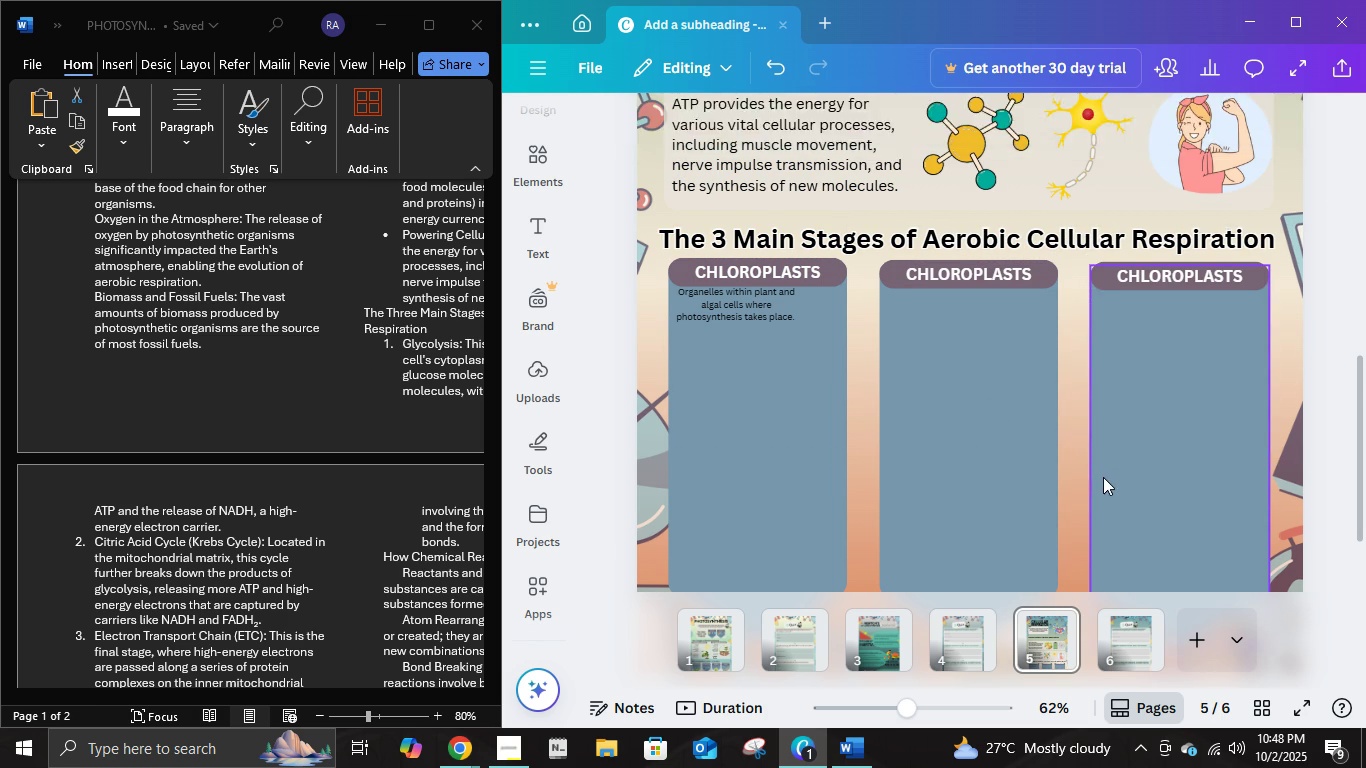 
scroll: coordinate [1103, 477], scroll_direction: down, amount: 2.0
 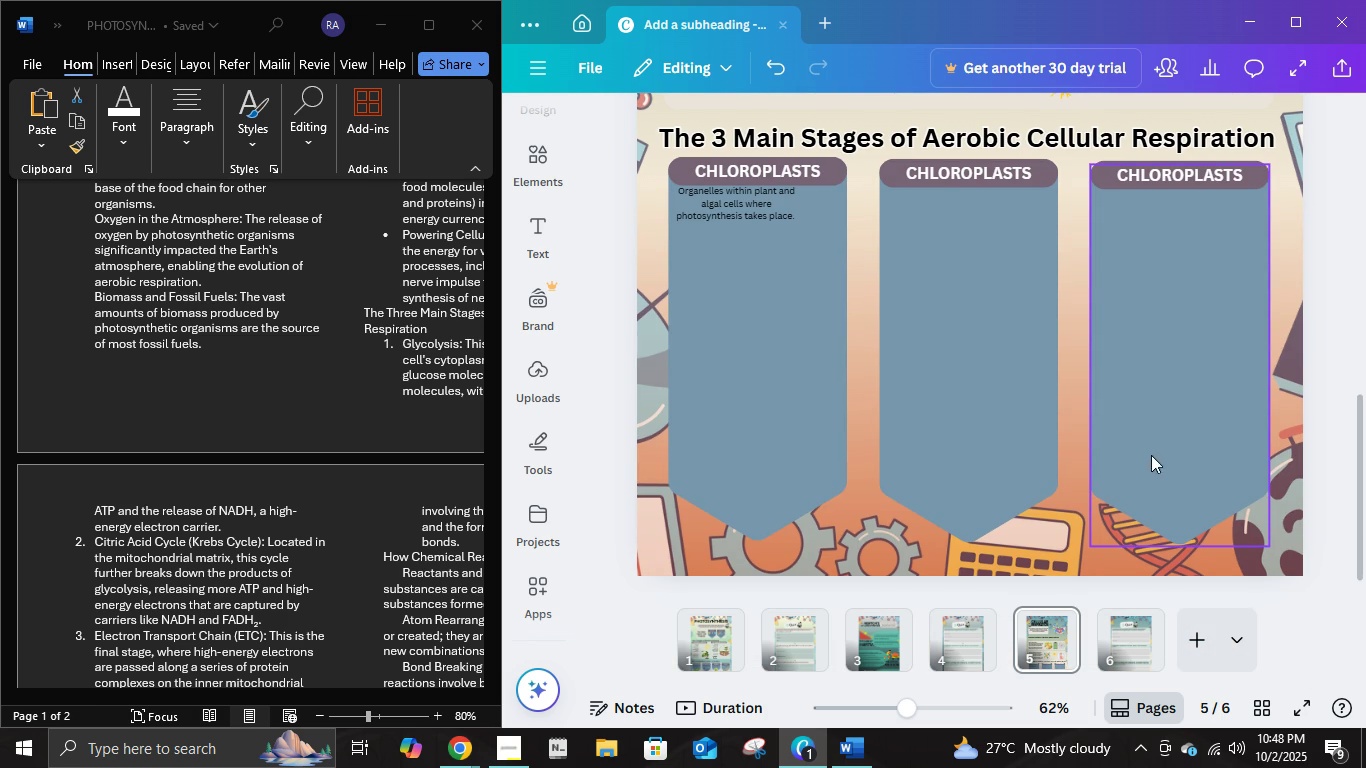 
scroll: coordinate [1134, 436], scroll_direction: up, amount: 1.0
 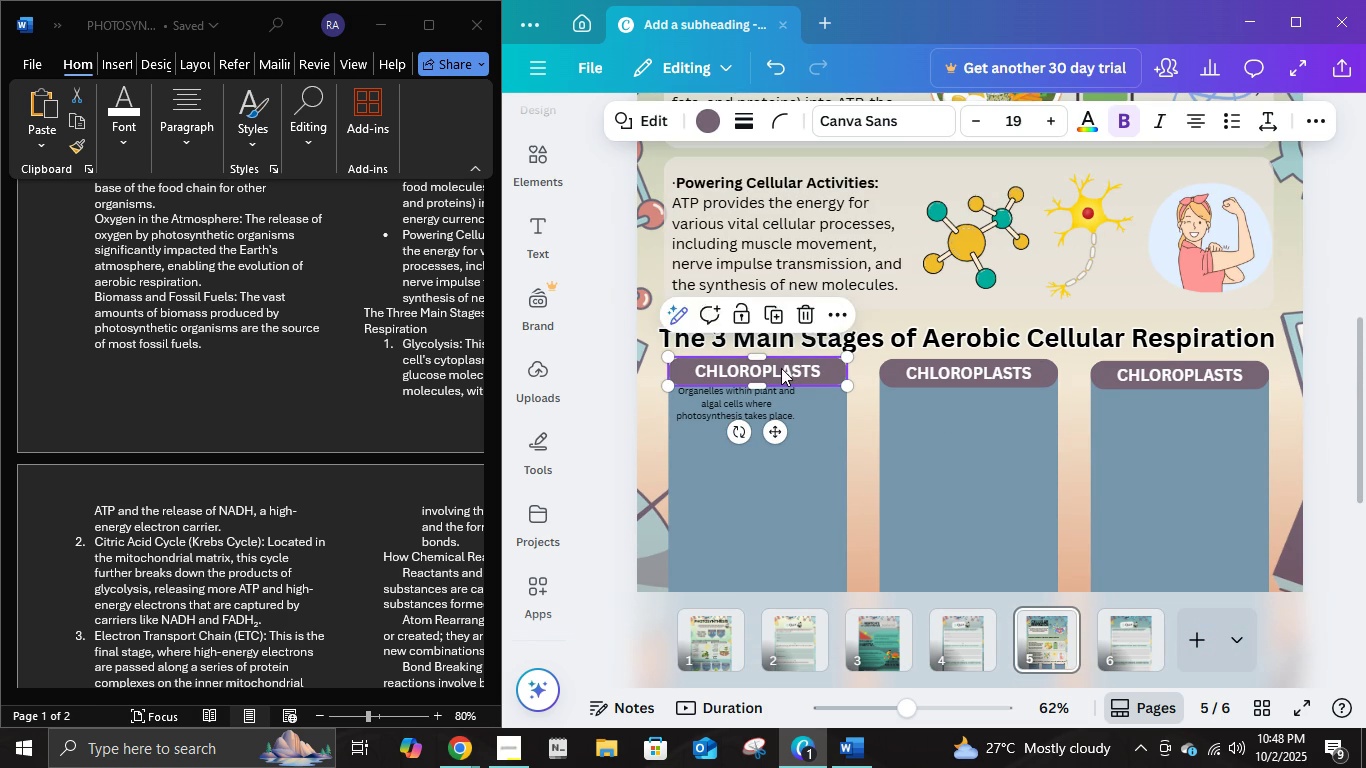 
double_click([781, 368])
 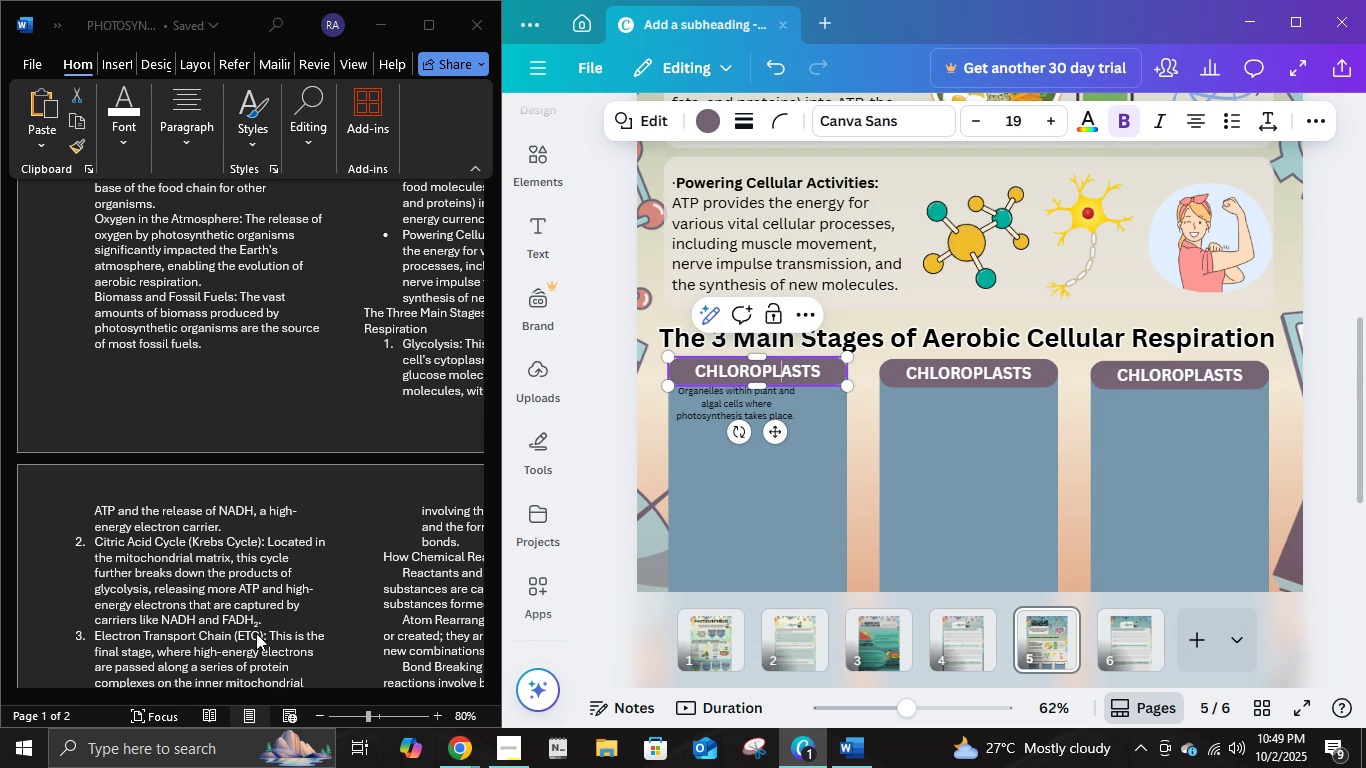 
left_click([315, 459])